 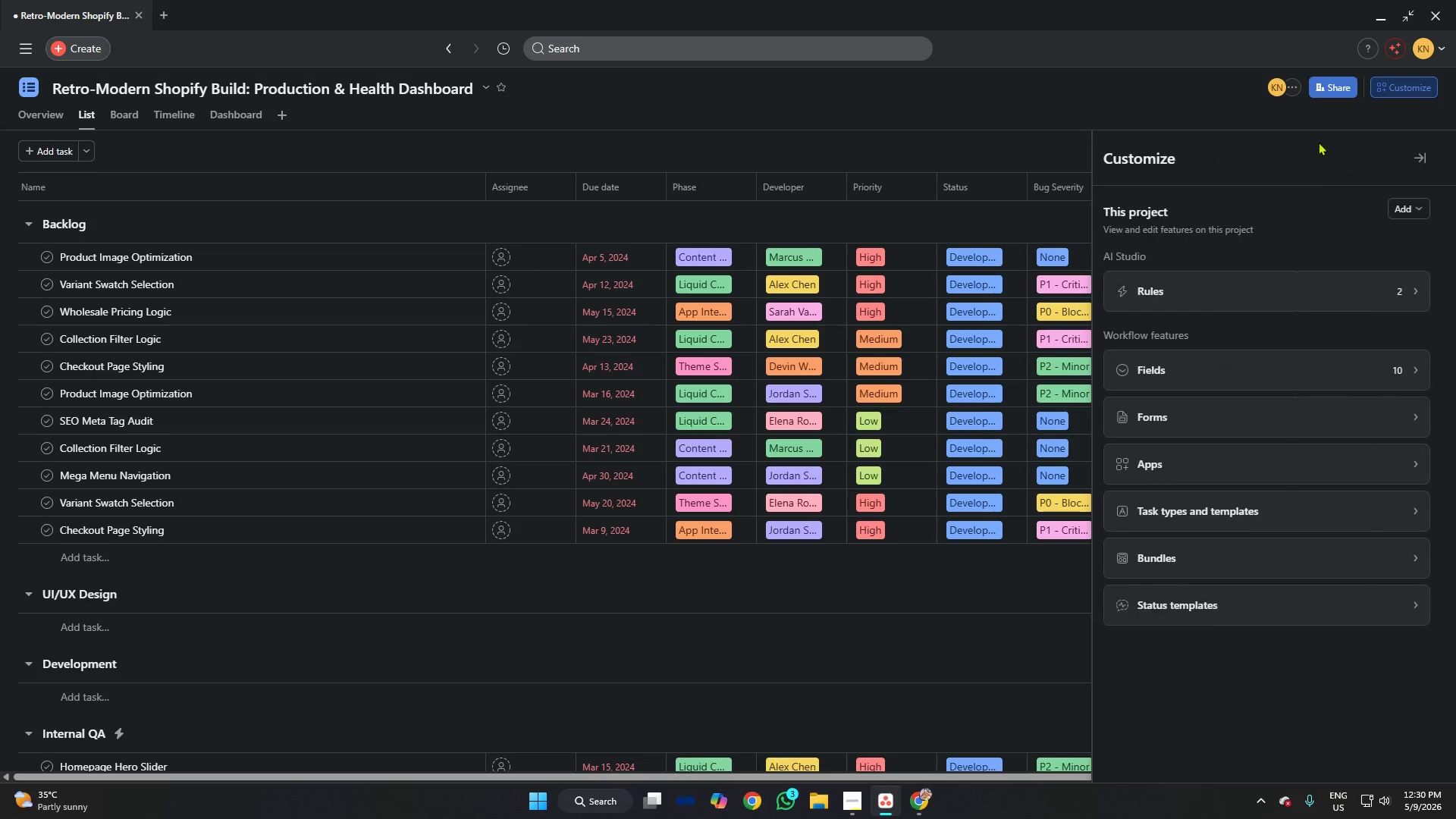 
left_click([1240, 293])
 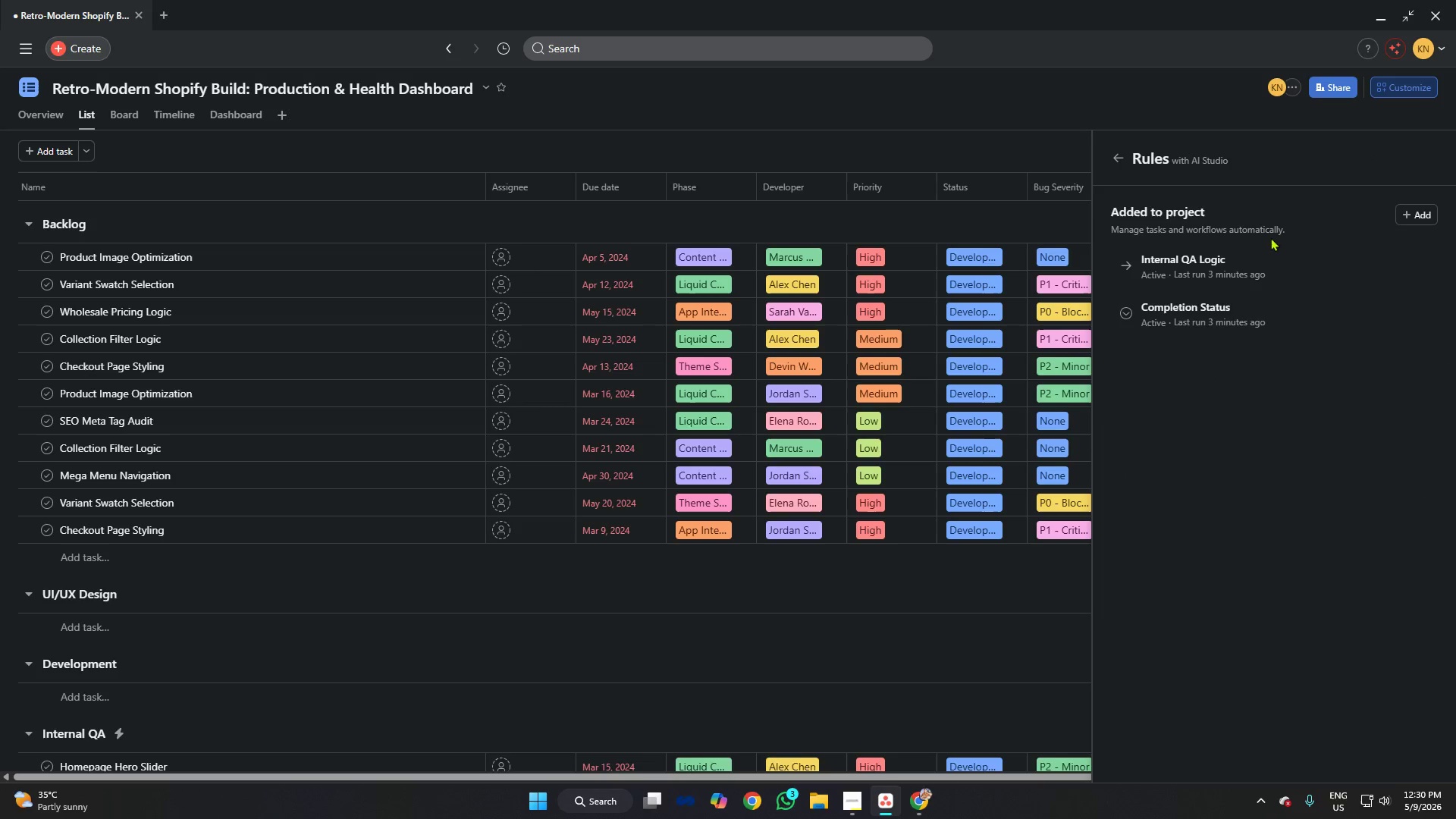 
left_click([1242, 263])
 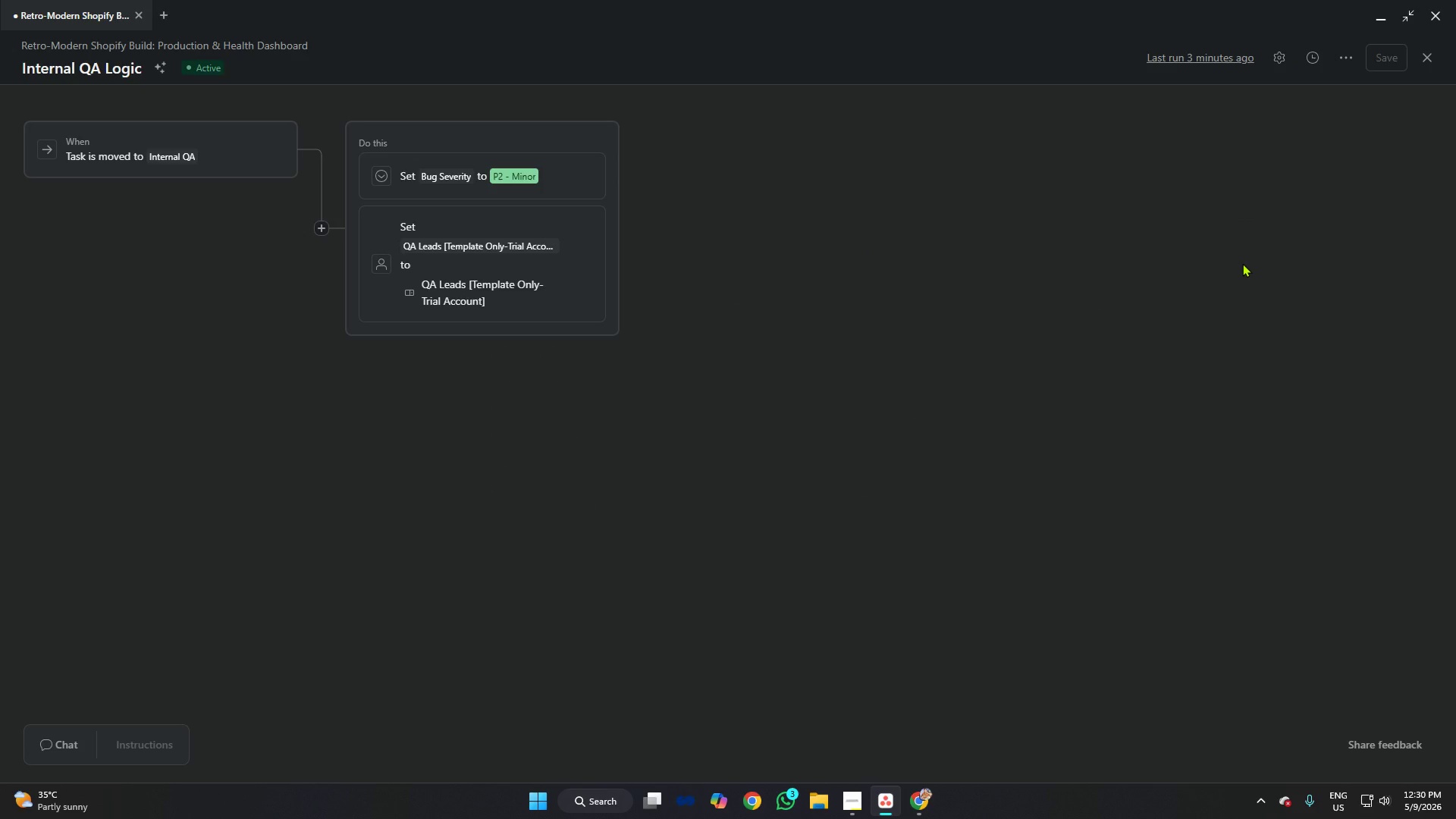 
key(Meta+Shift+S)
 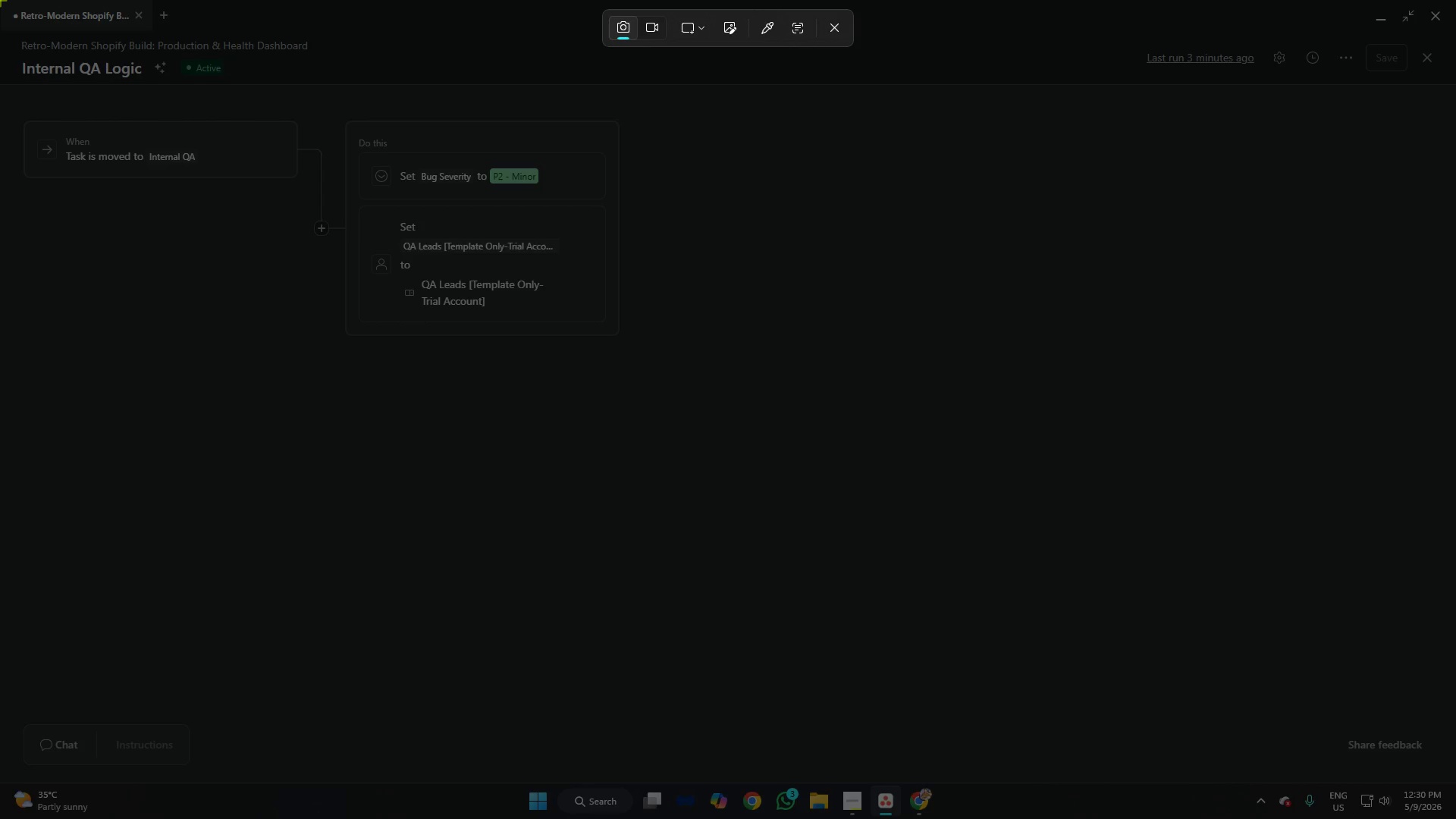 
left_click_drag(start_coordinate=[0, 0], to_coordinate=[1455, 785])
 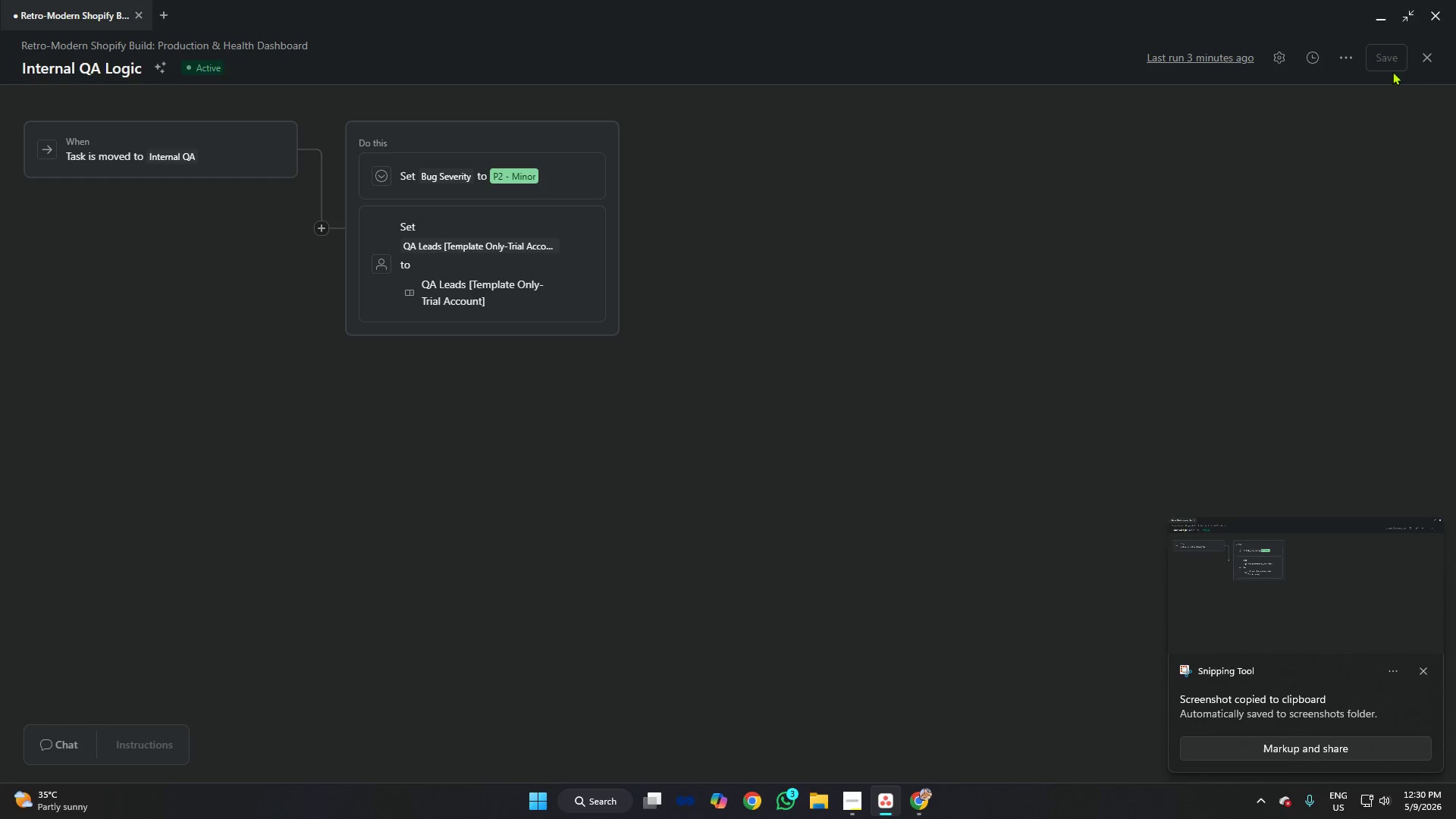 
left_click([1422, 59])
 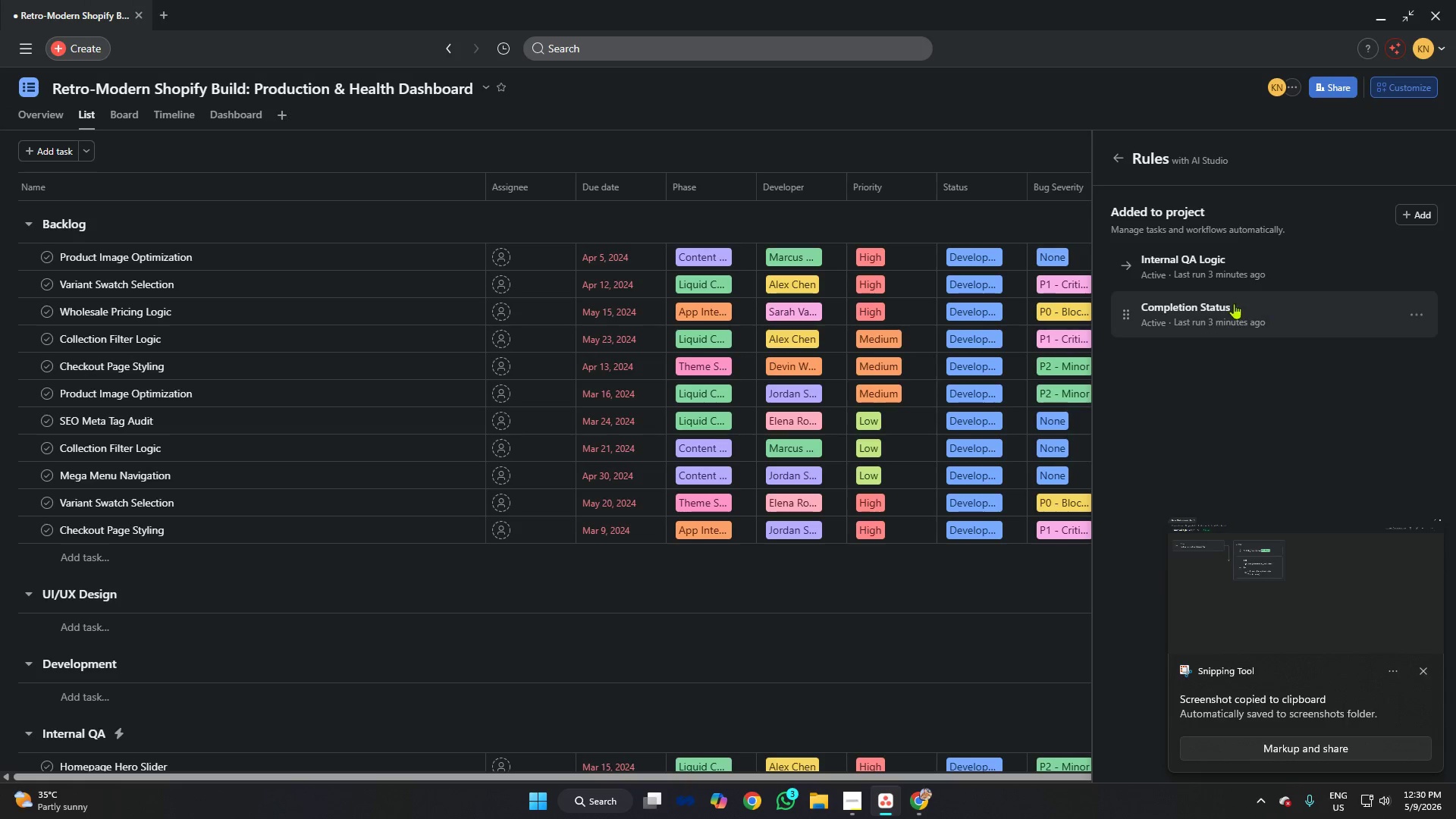 
left_click([1228, 305])
 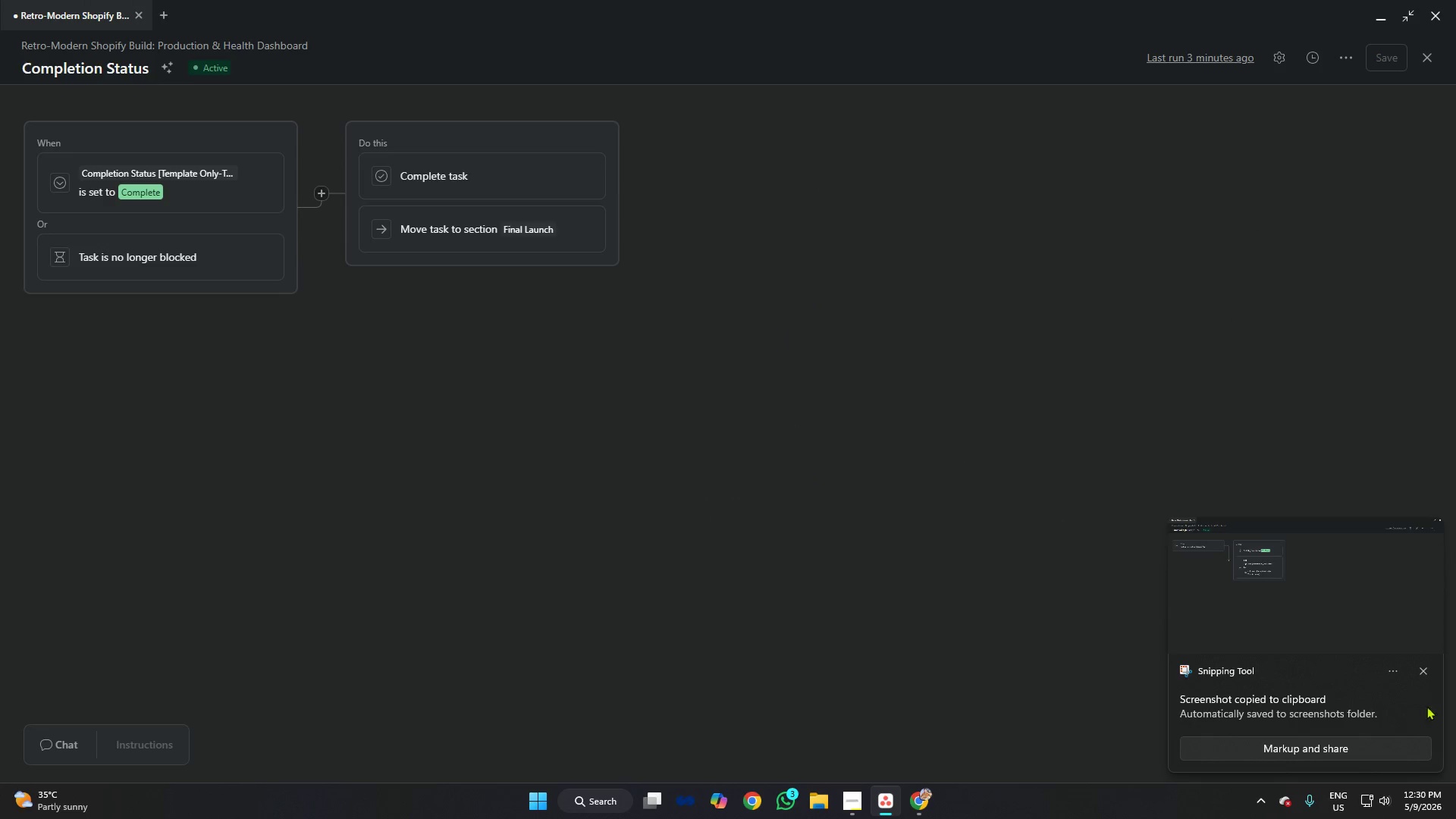 
left_click([1421, 669])
 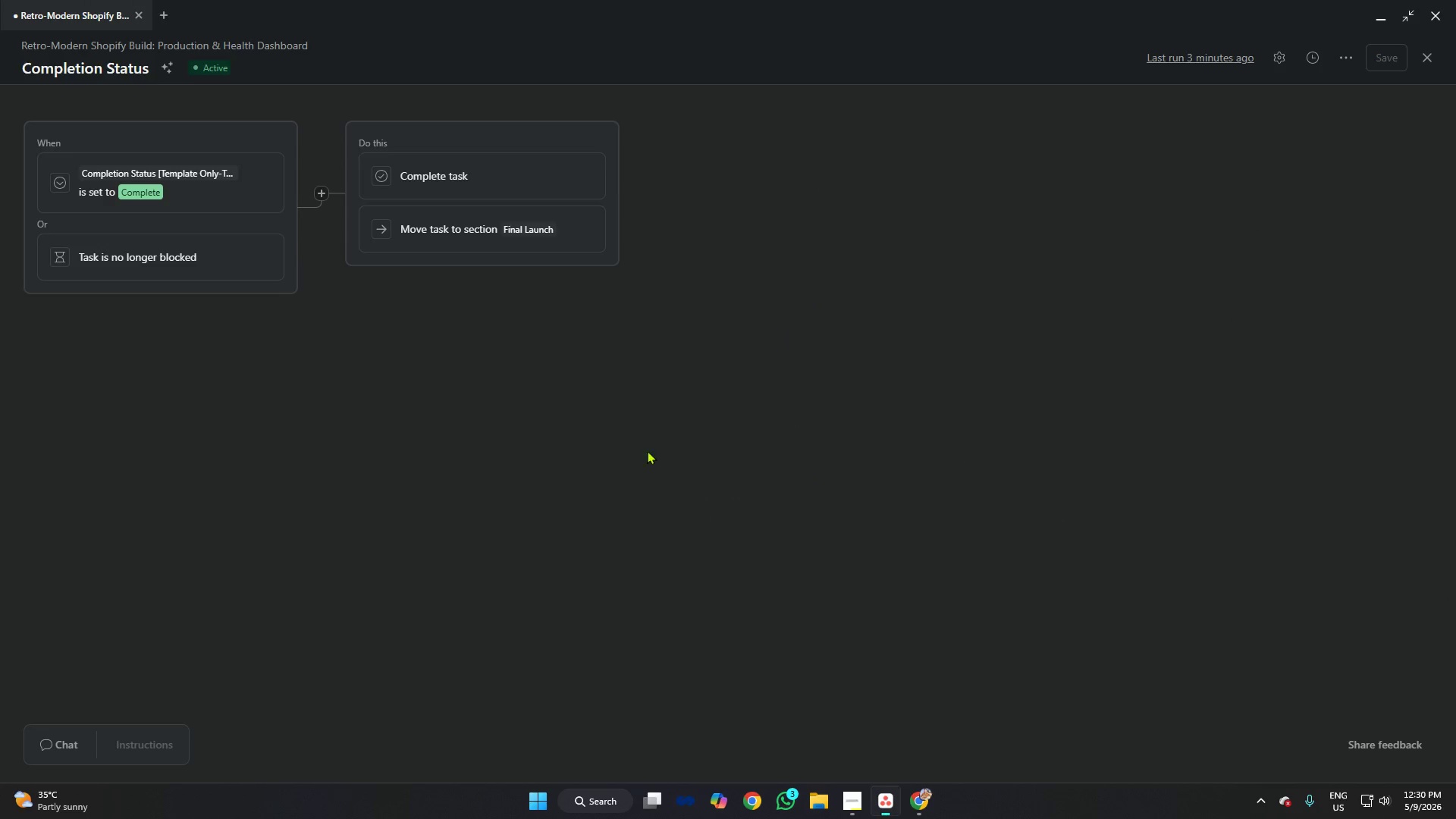 
key(Meta+Shift+S)
 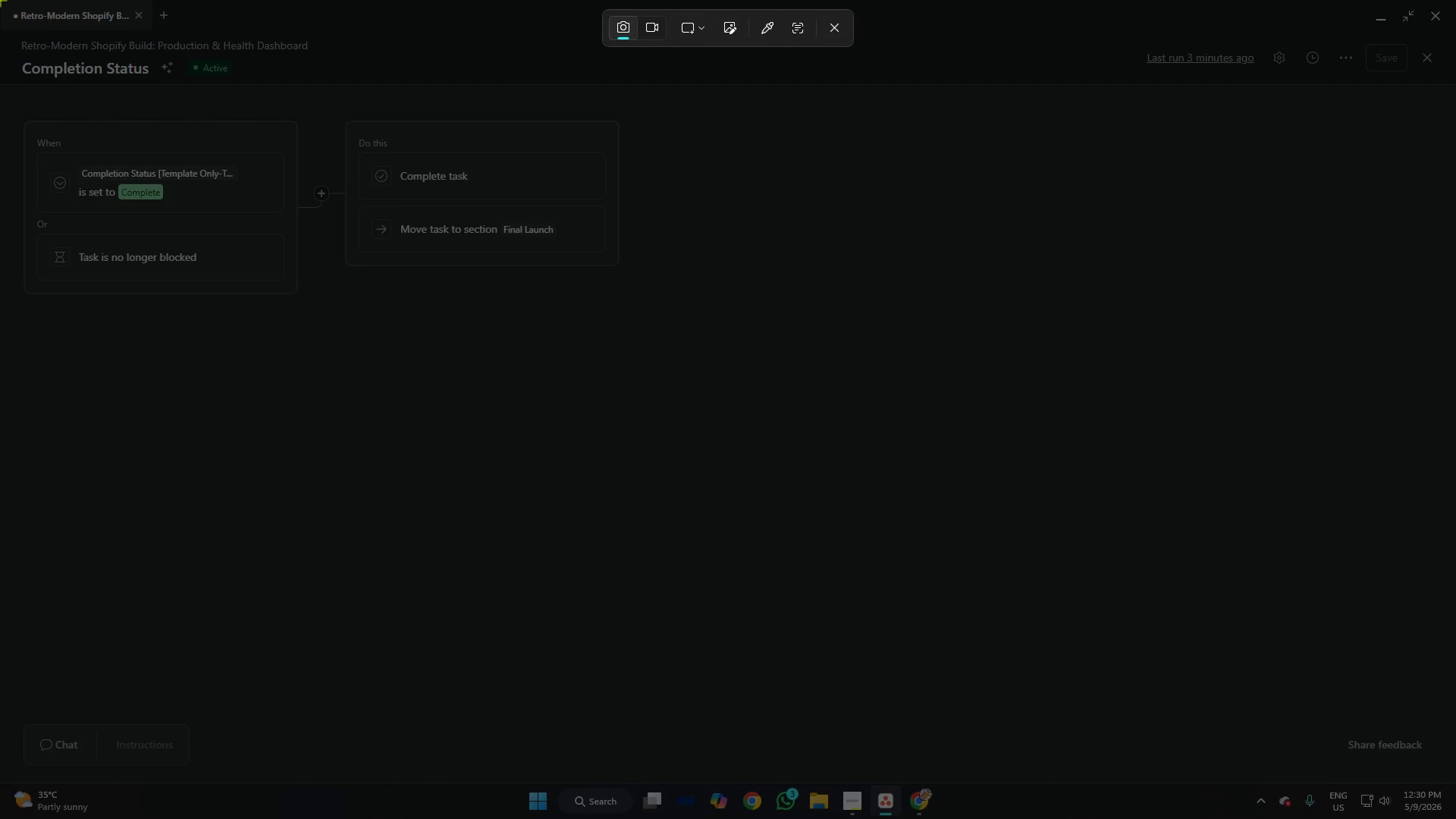 
left_click_drag(start_coordinate=[0, 0], to_coordinate=[1452, 781])
 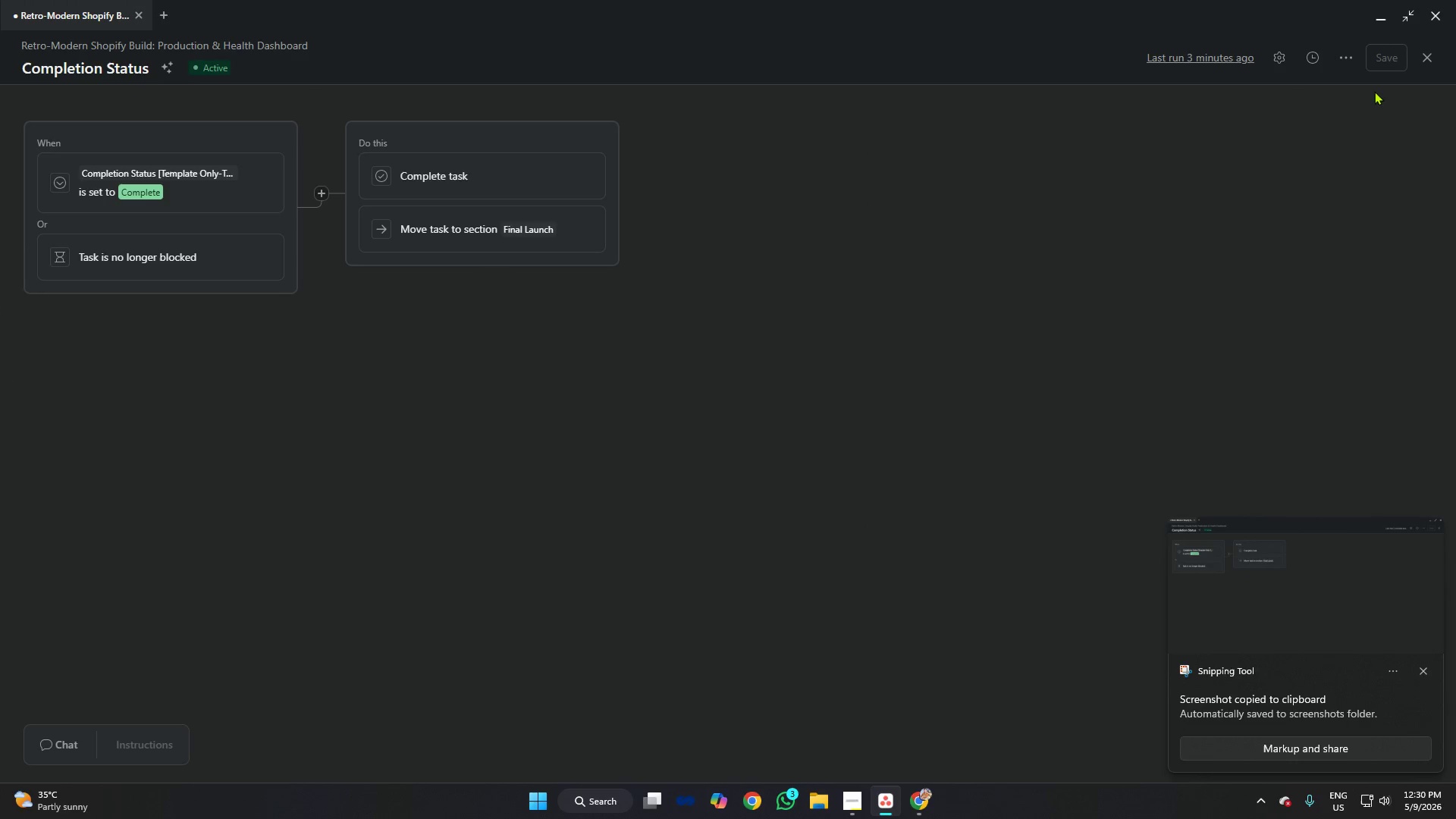 
left_click([1426, 59])